 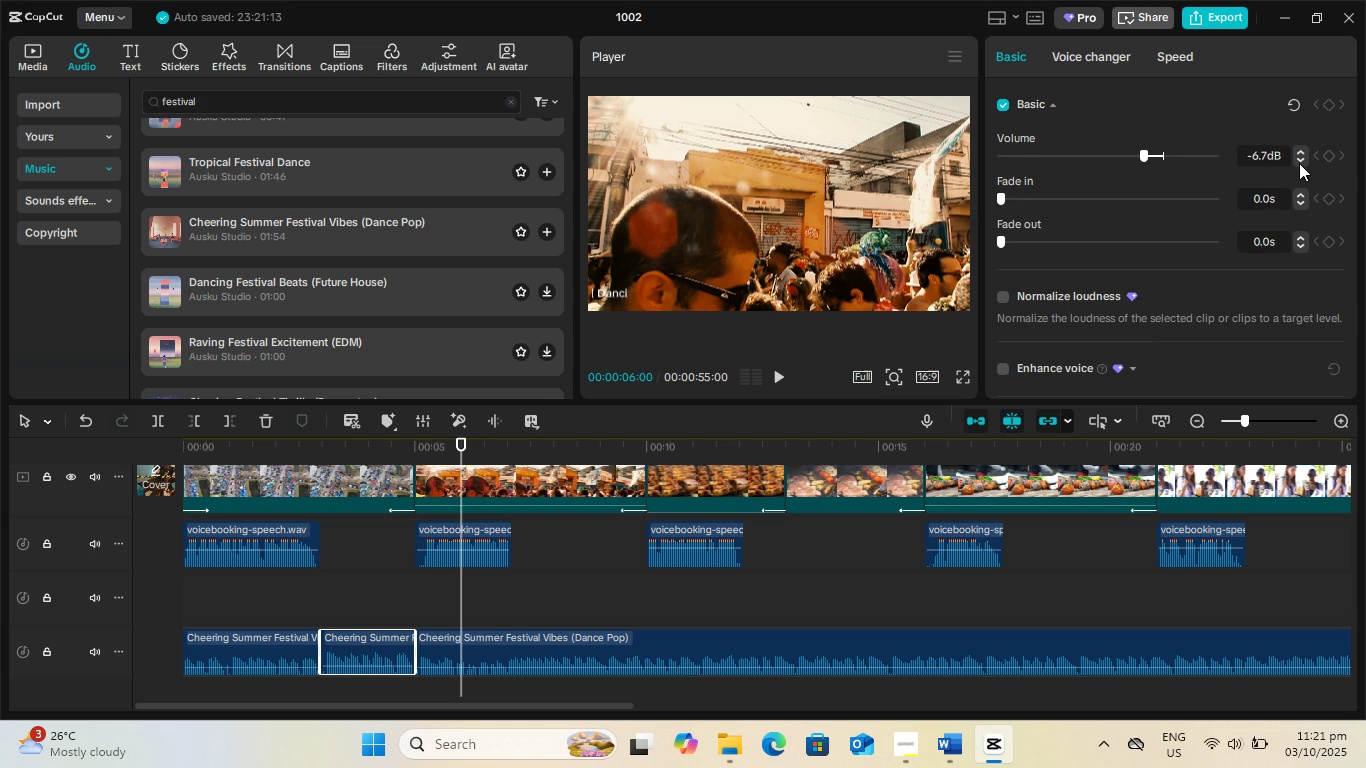 
triple_click([1299, 163])
 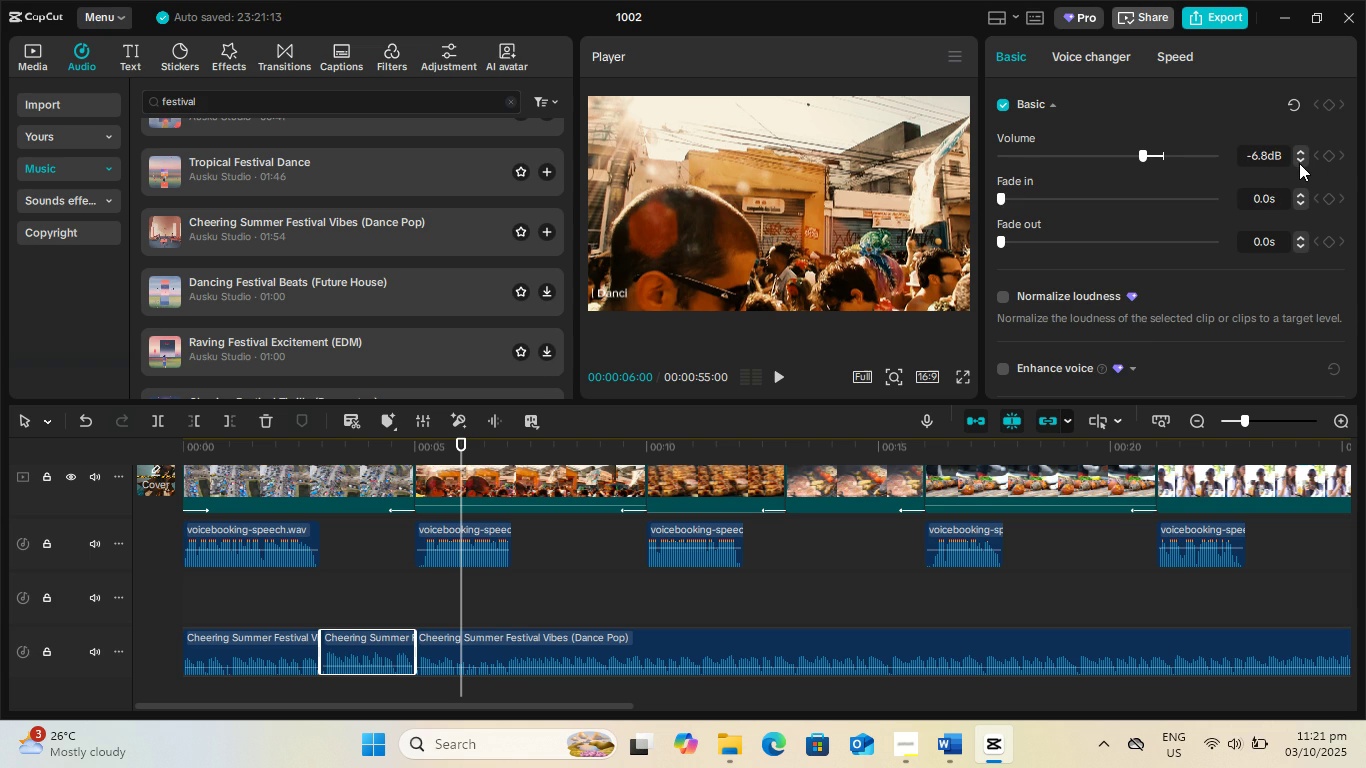 
triple_click([1299, 163])
 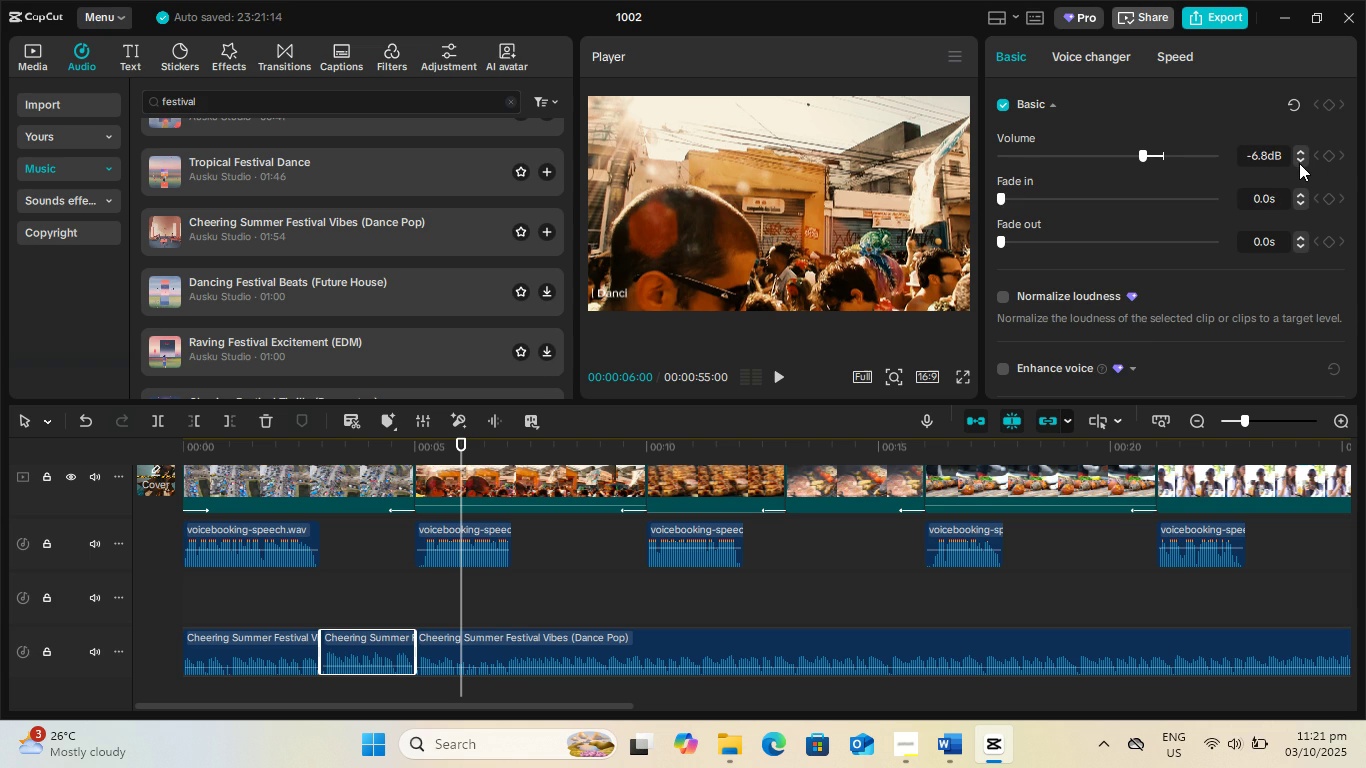 
triple_click([1299, 163])
 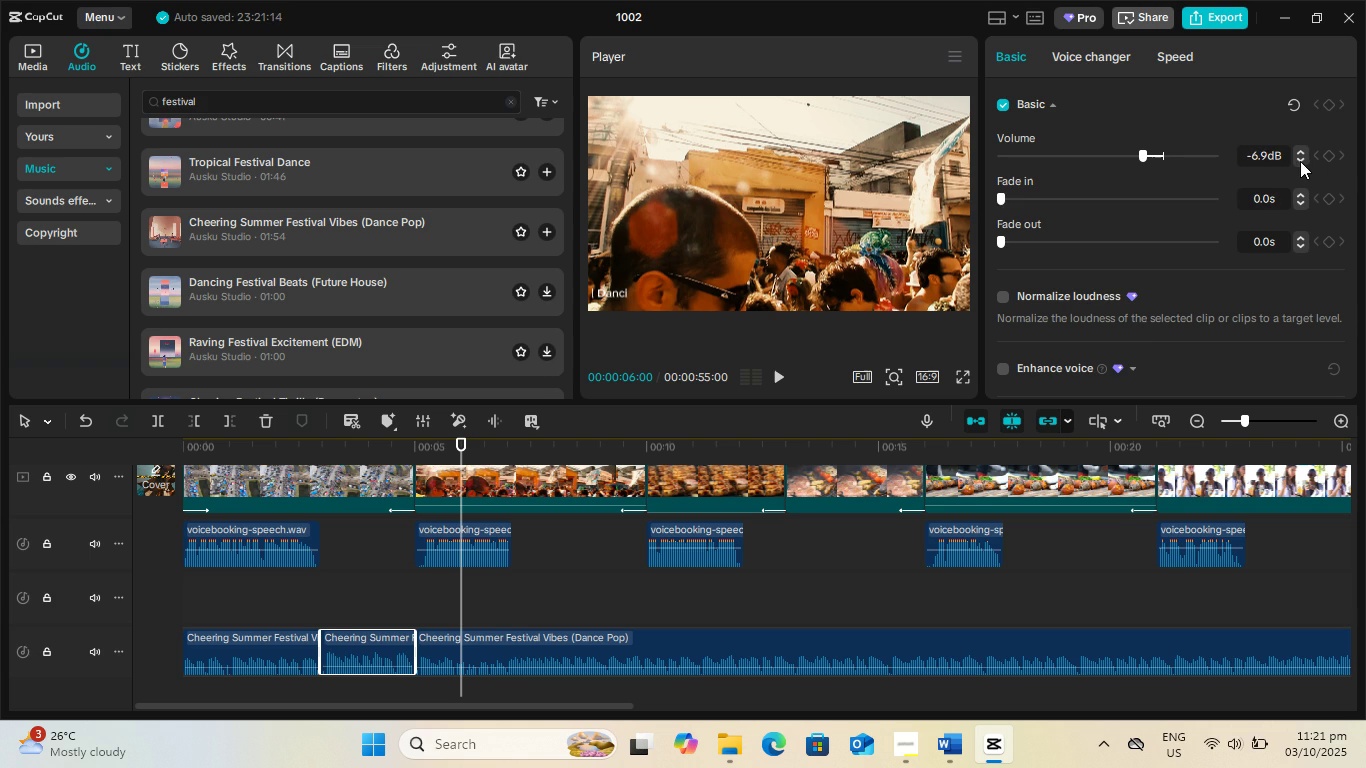 
triple_click([1300, 161])
 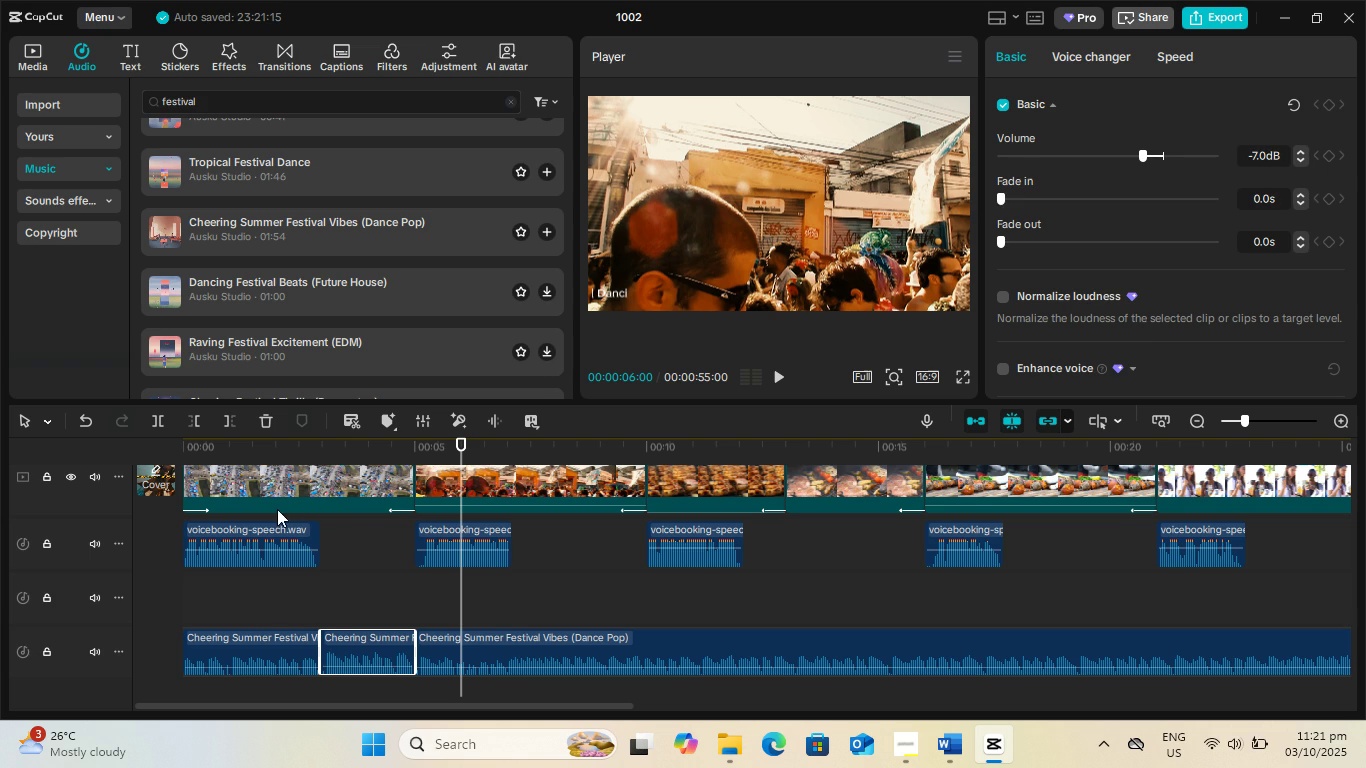 
left_click([295, 501])
 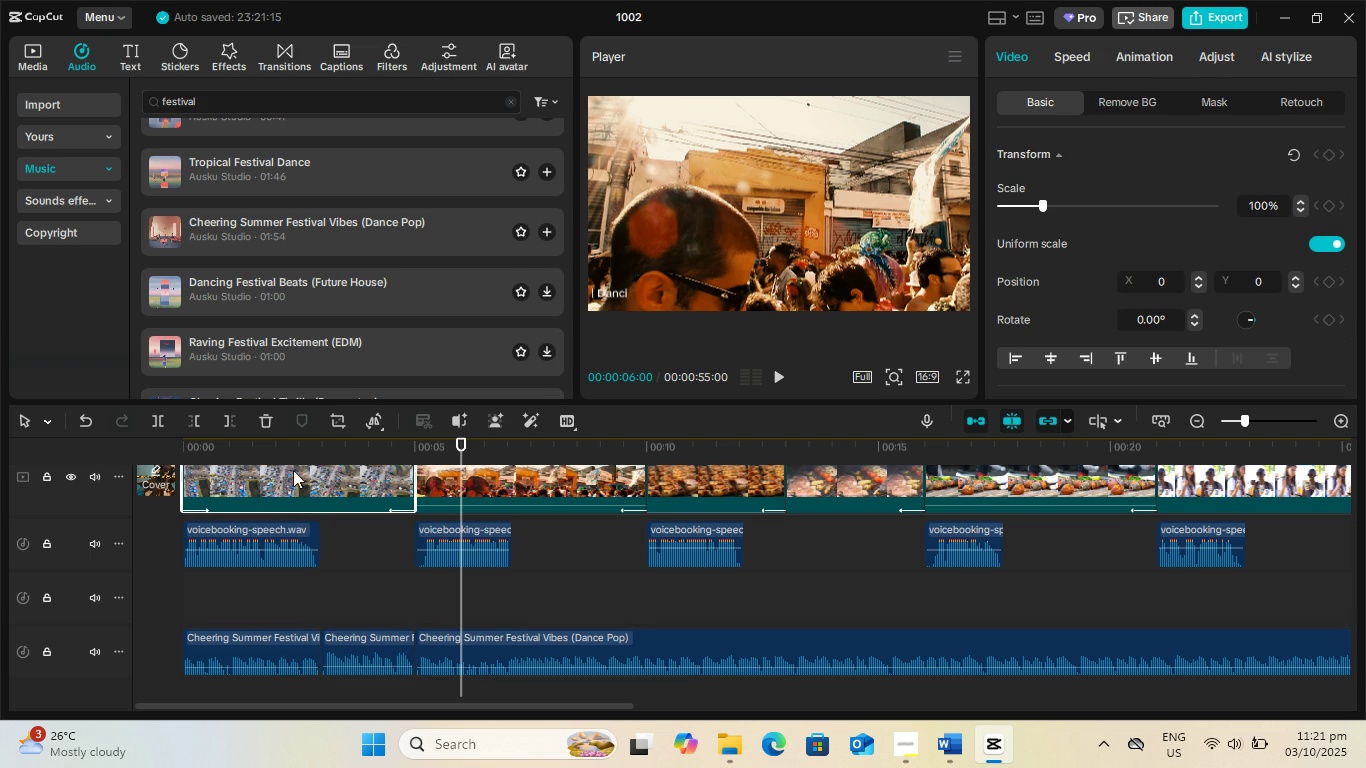 
left_click([288, 450])
 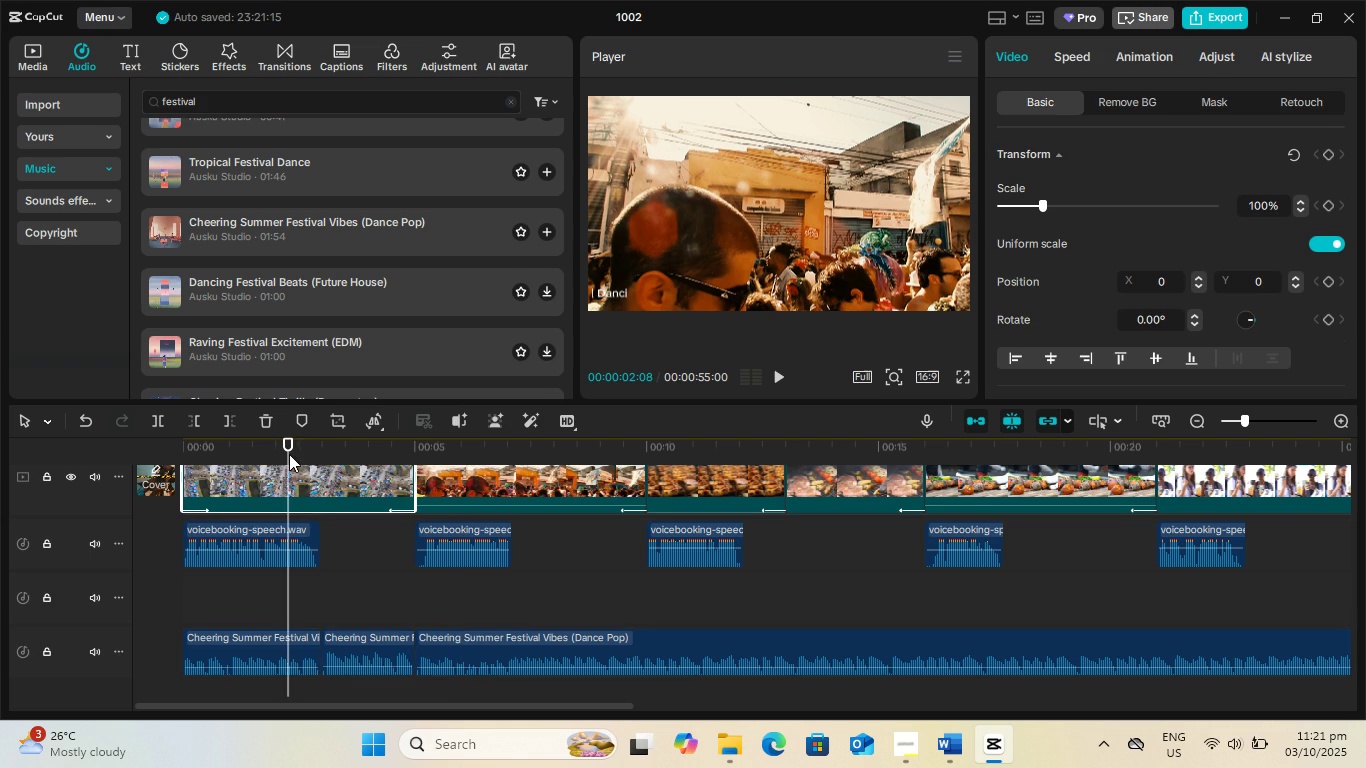 
key(Space)
 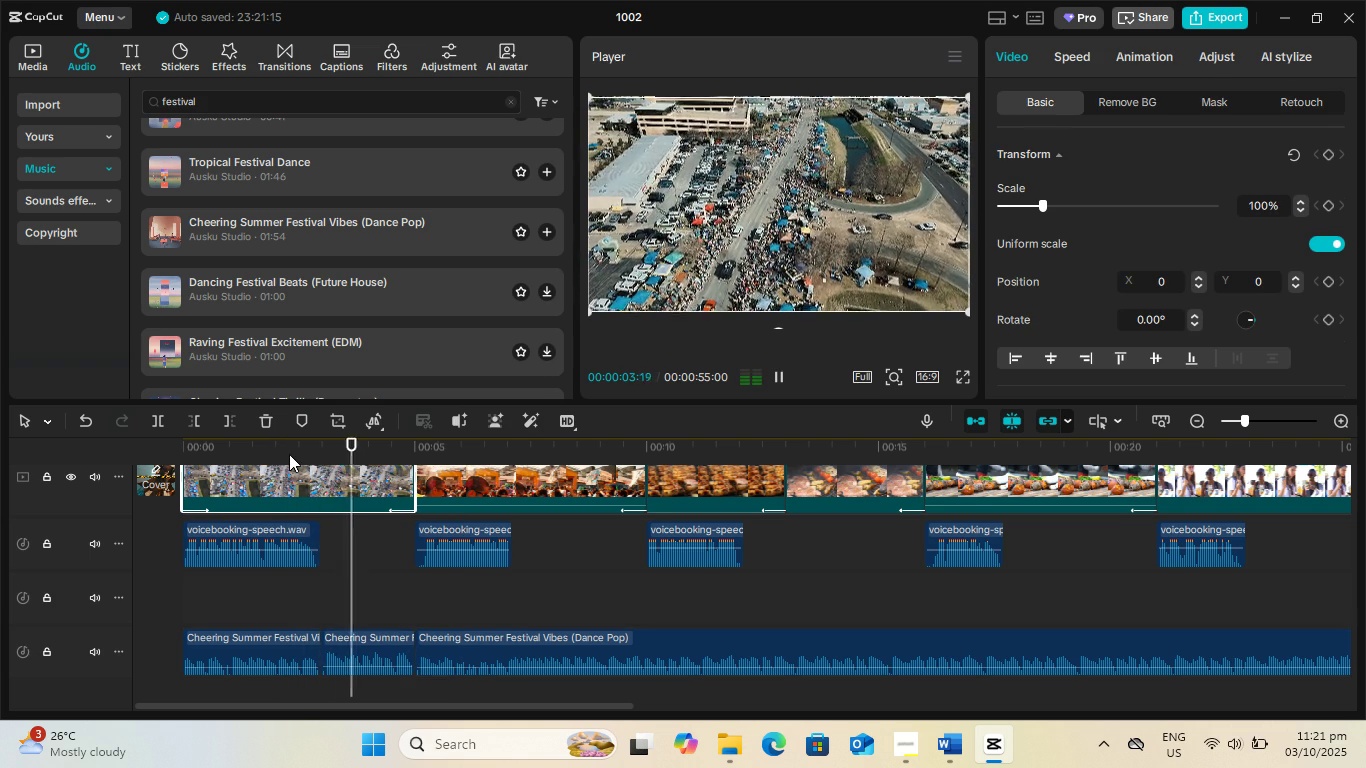 
key(Space)
 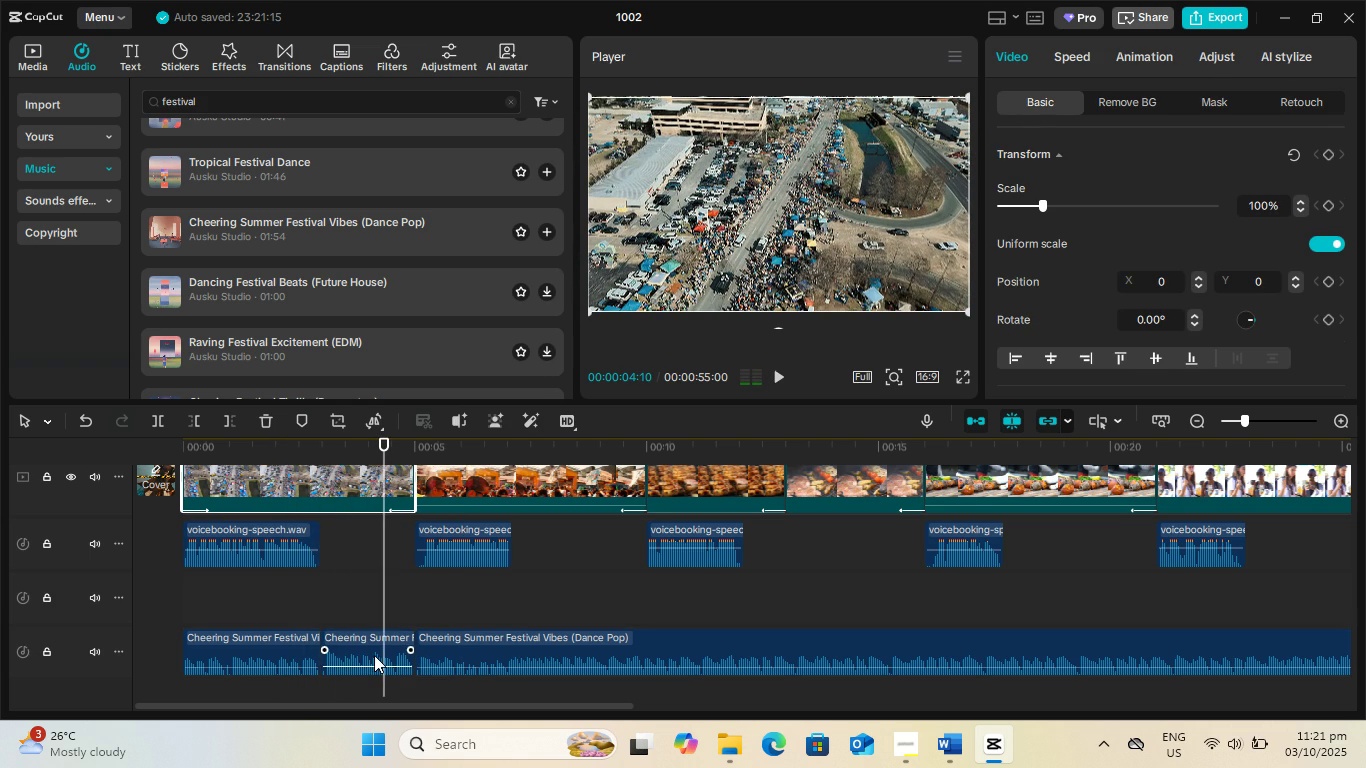 
left_click([374, 655])